 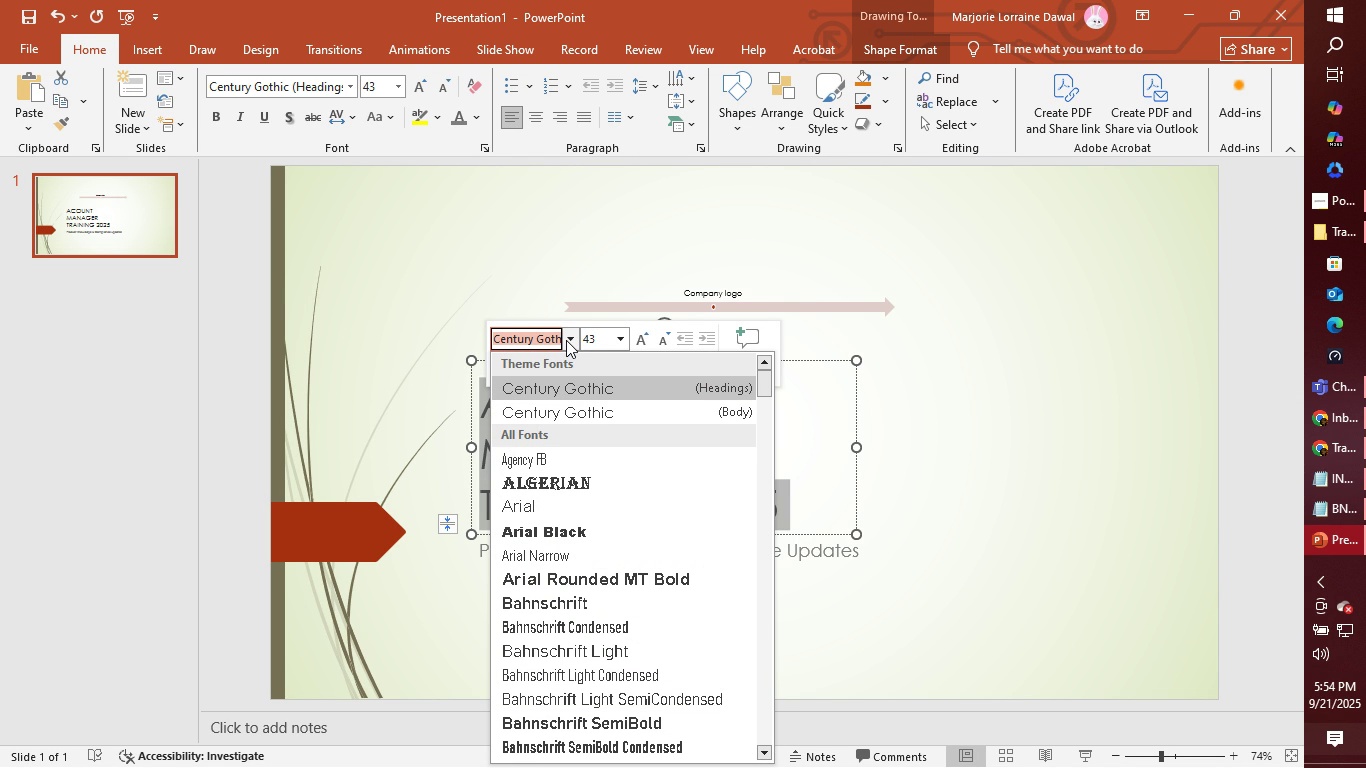 
left_click([352, 90])
 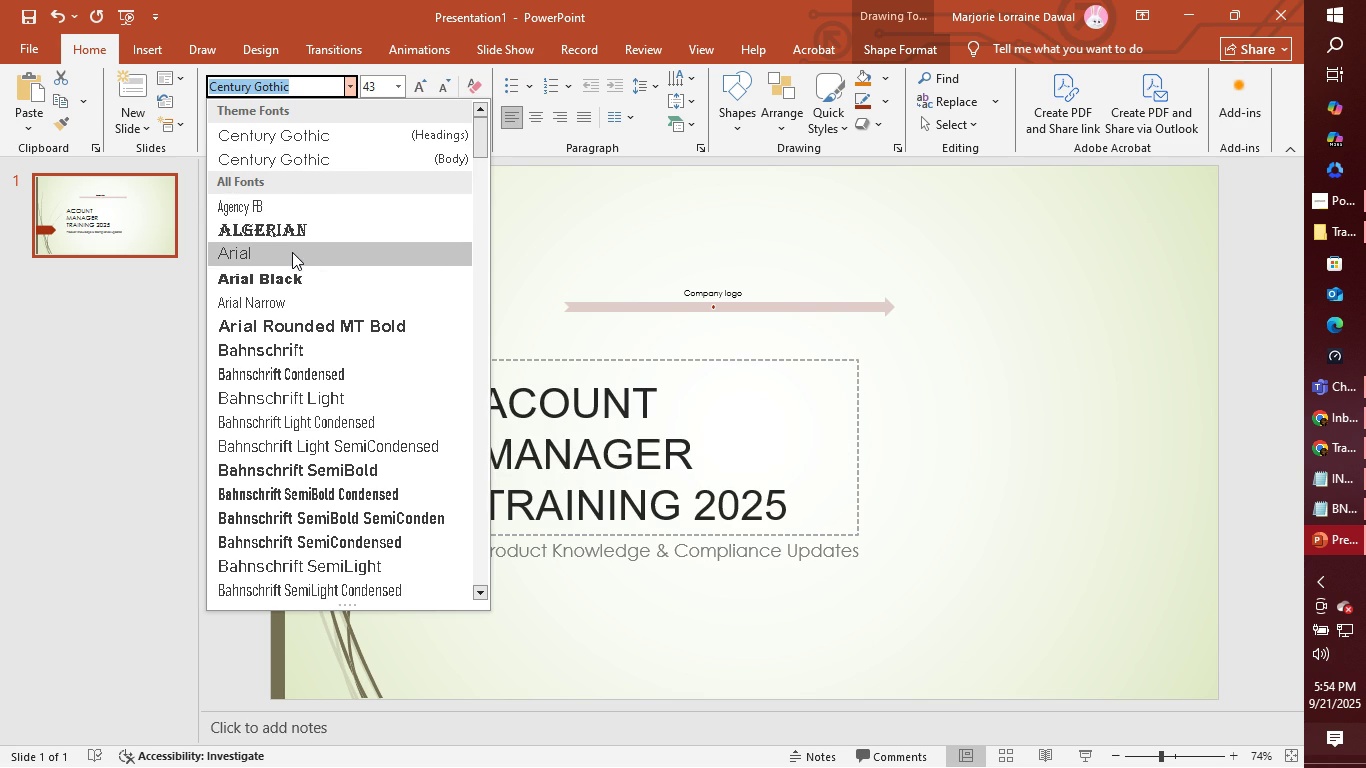 
left_click([292, 252])
 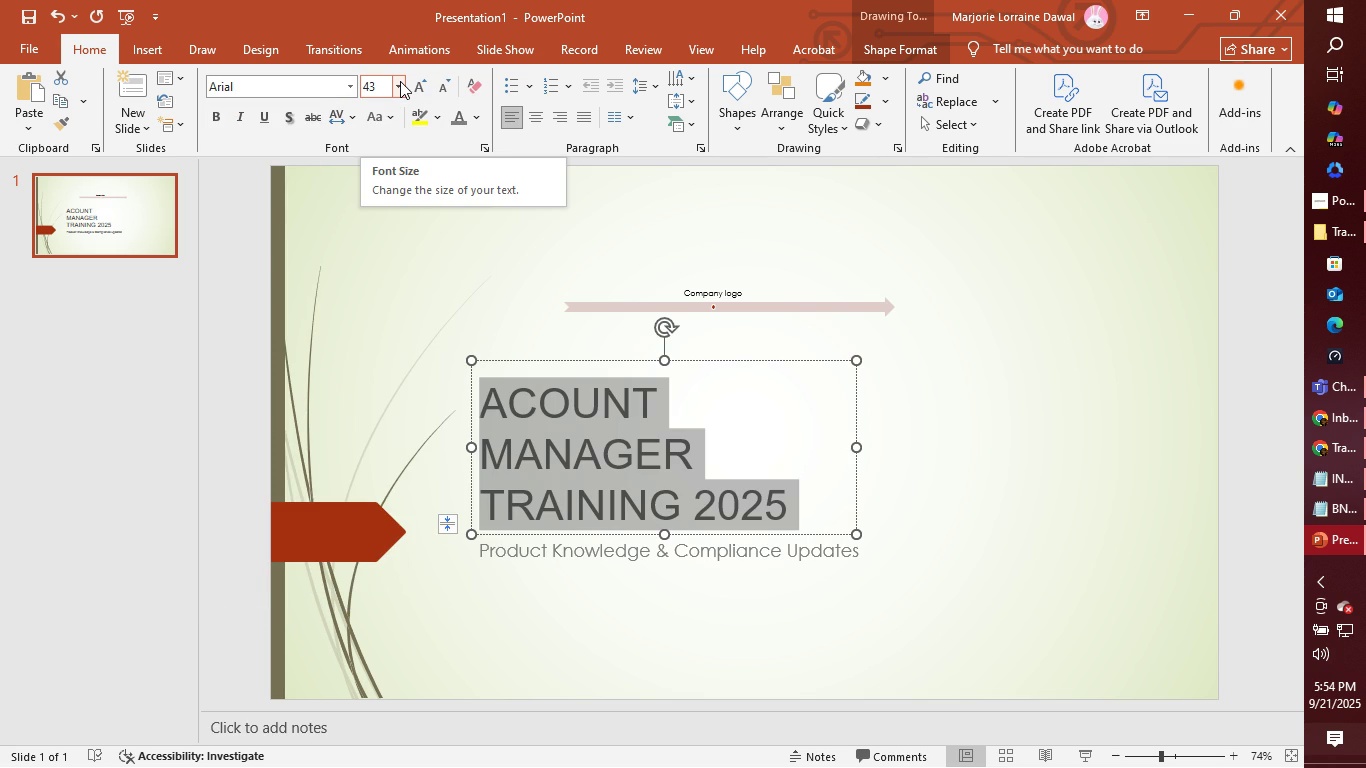 
left_click([400, 81])
 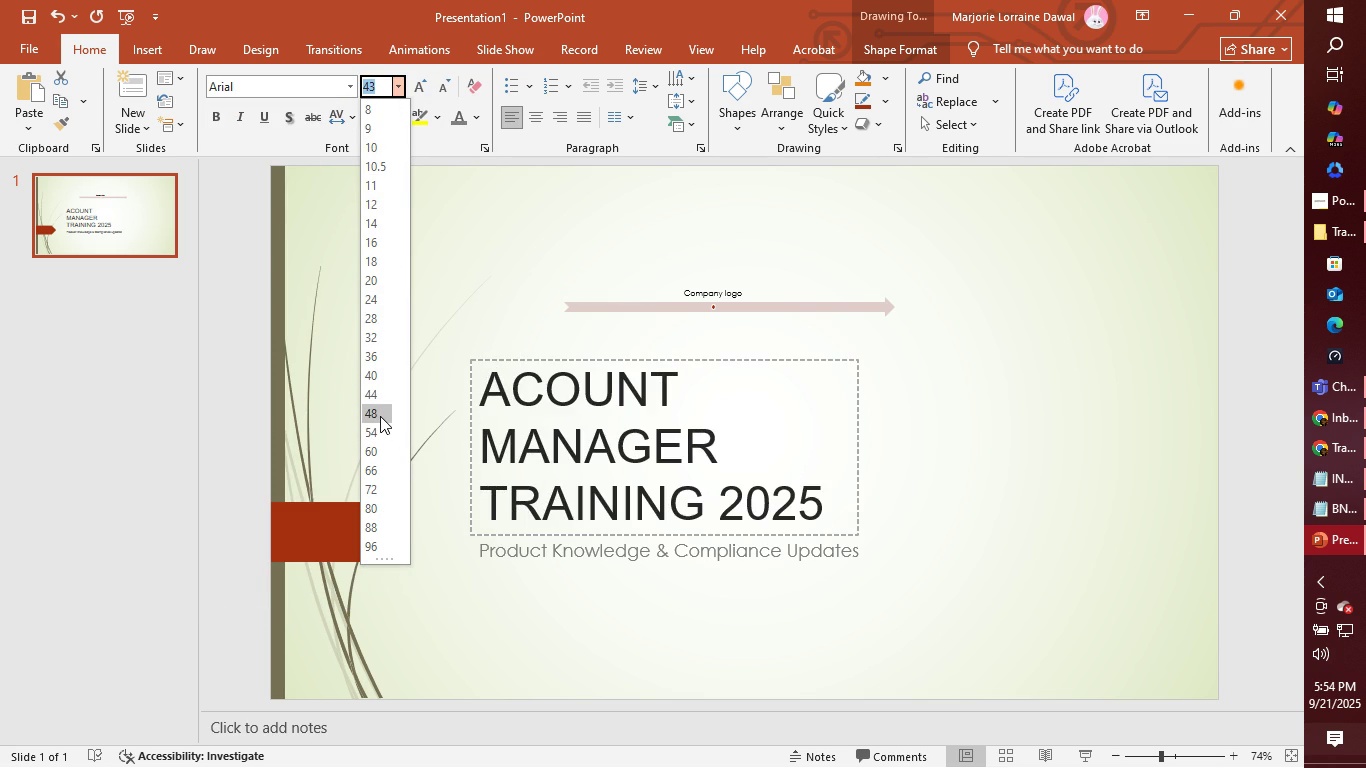 
left_click([380, 416])
 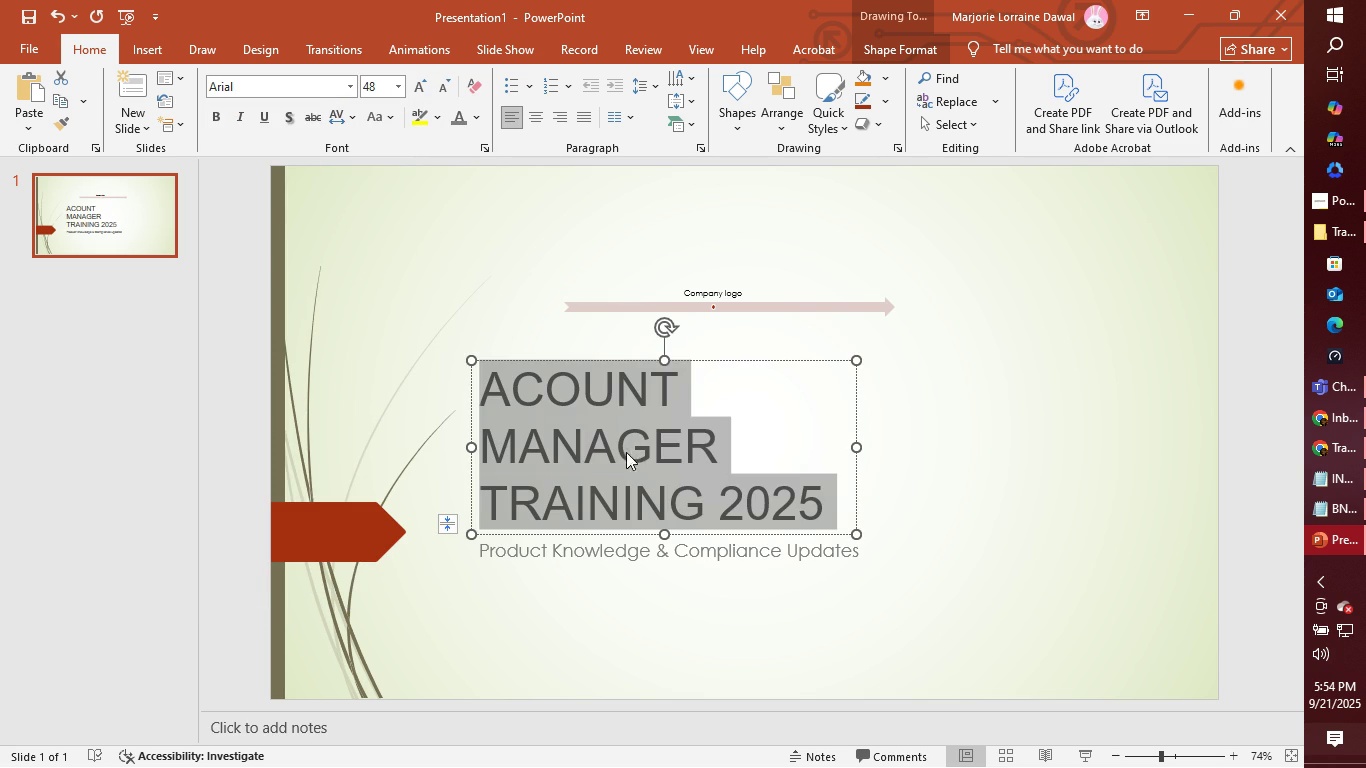 
left_click([613, 554])